 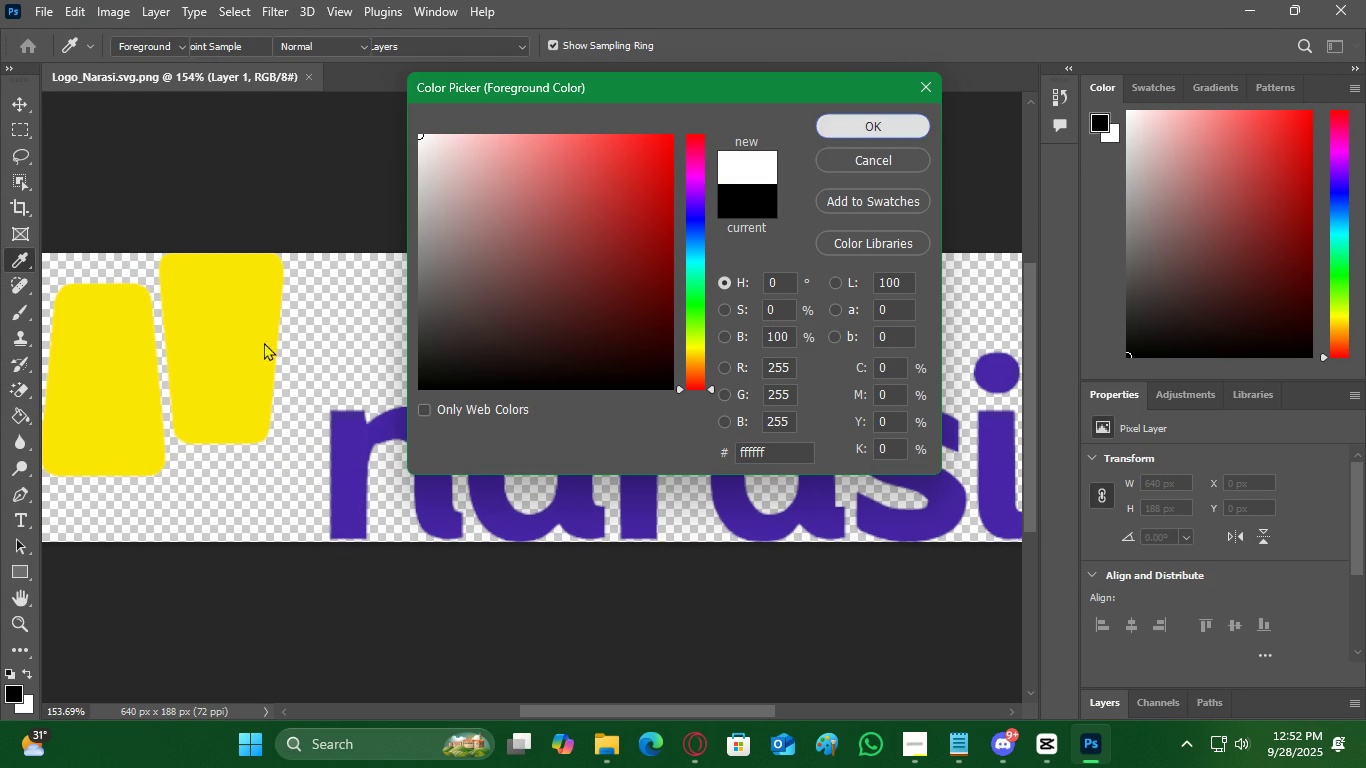 
left_click([220, 358])
 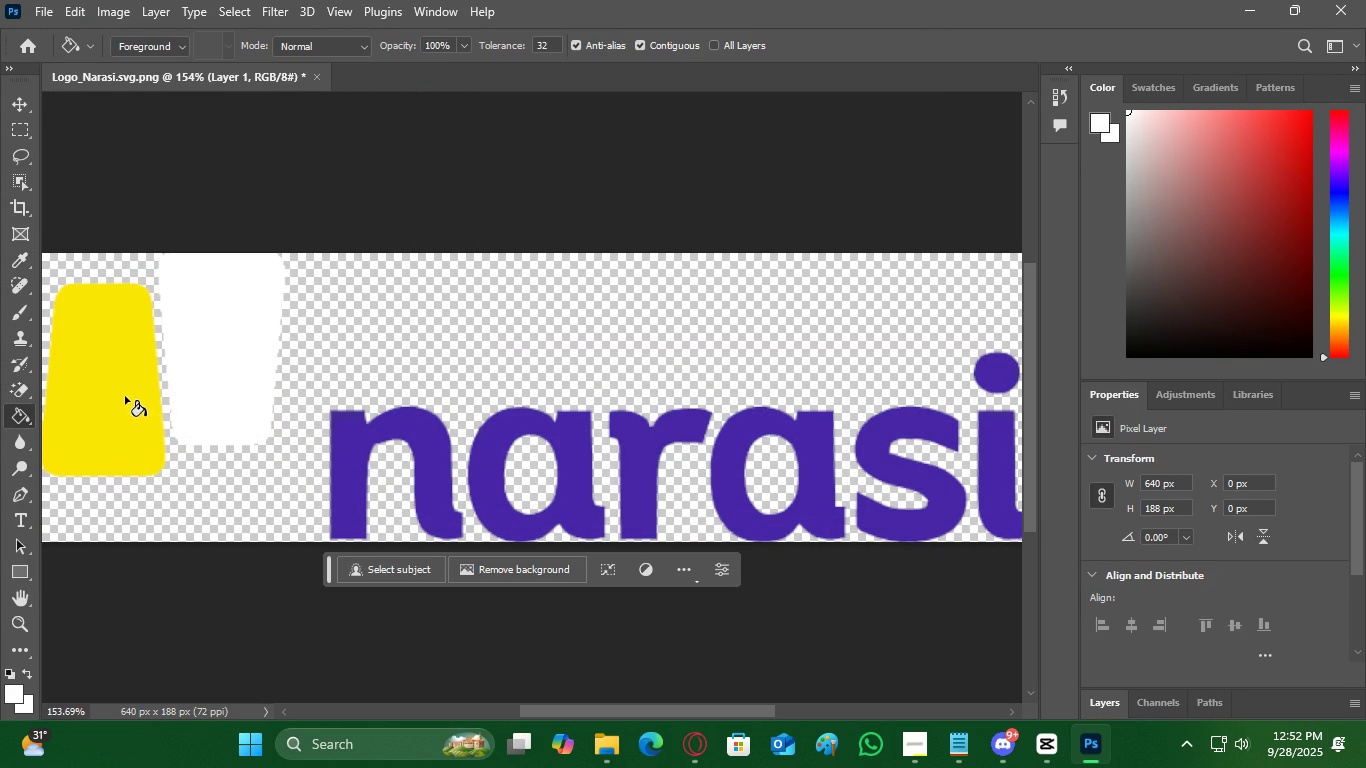 
left_click([124, 396])
 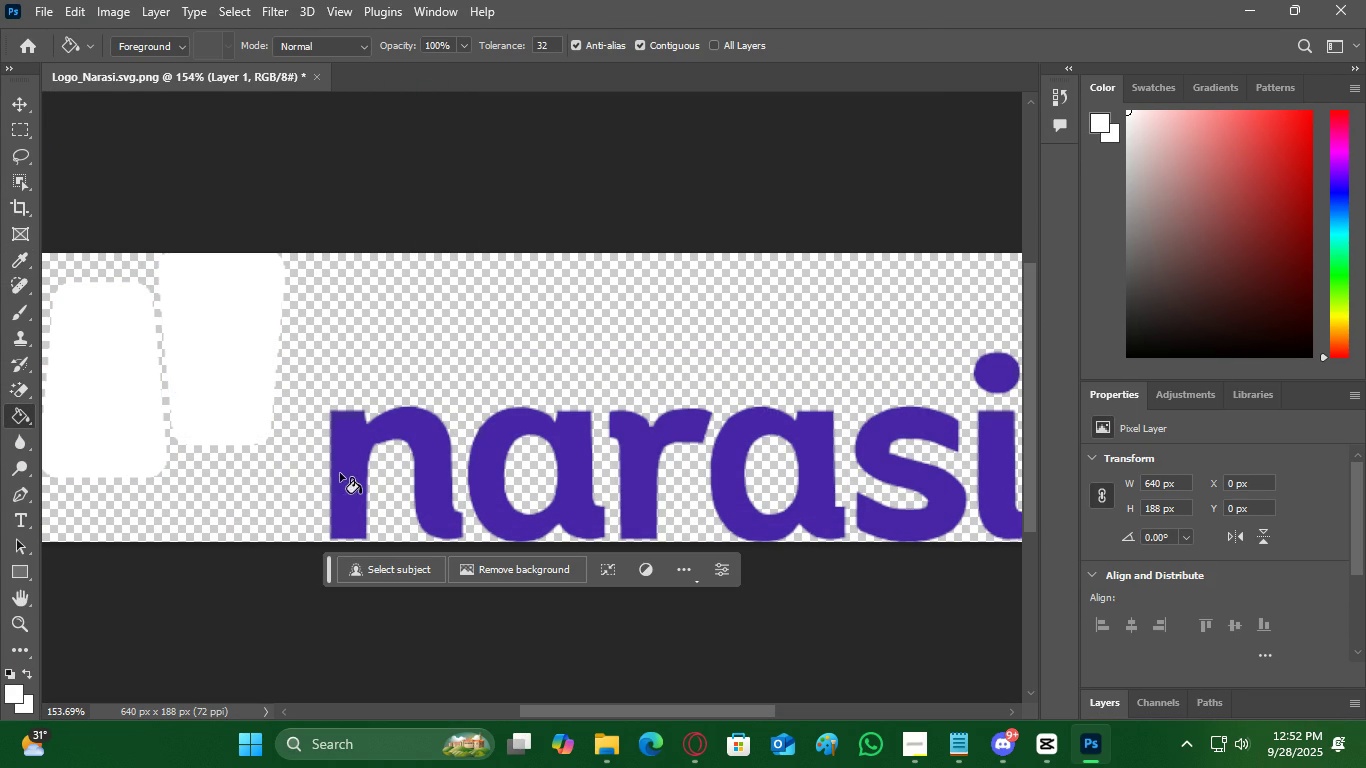 
left_click([340, 473])
 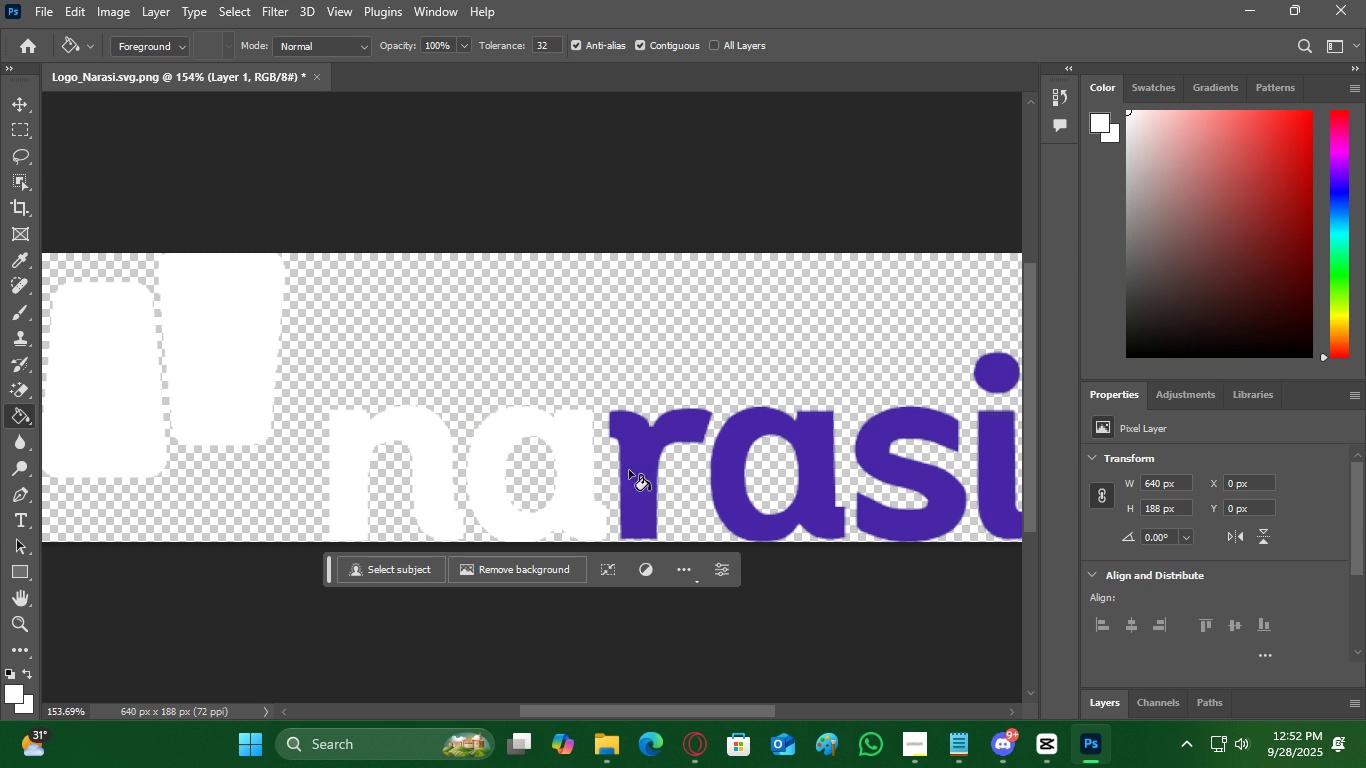 
left_click([639, 469])
 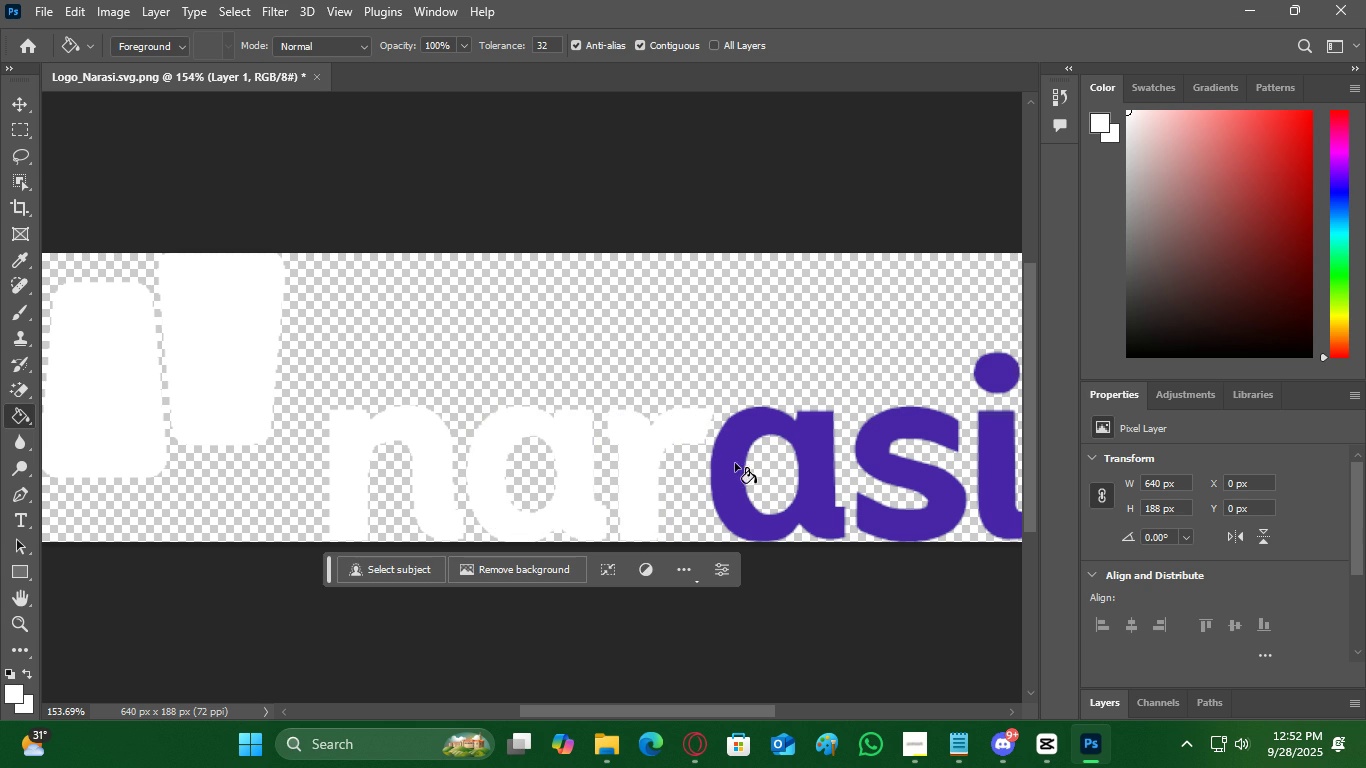 
left_click([735, 463])
 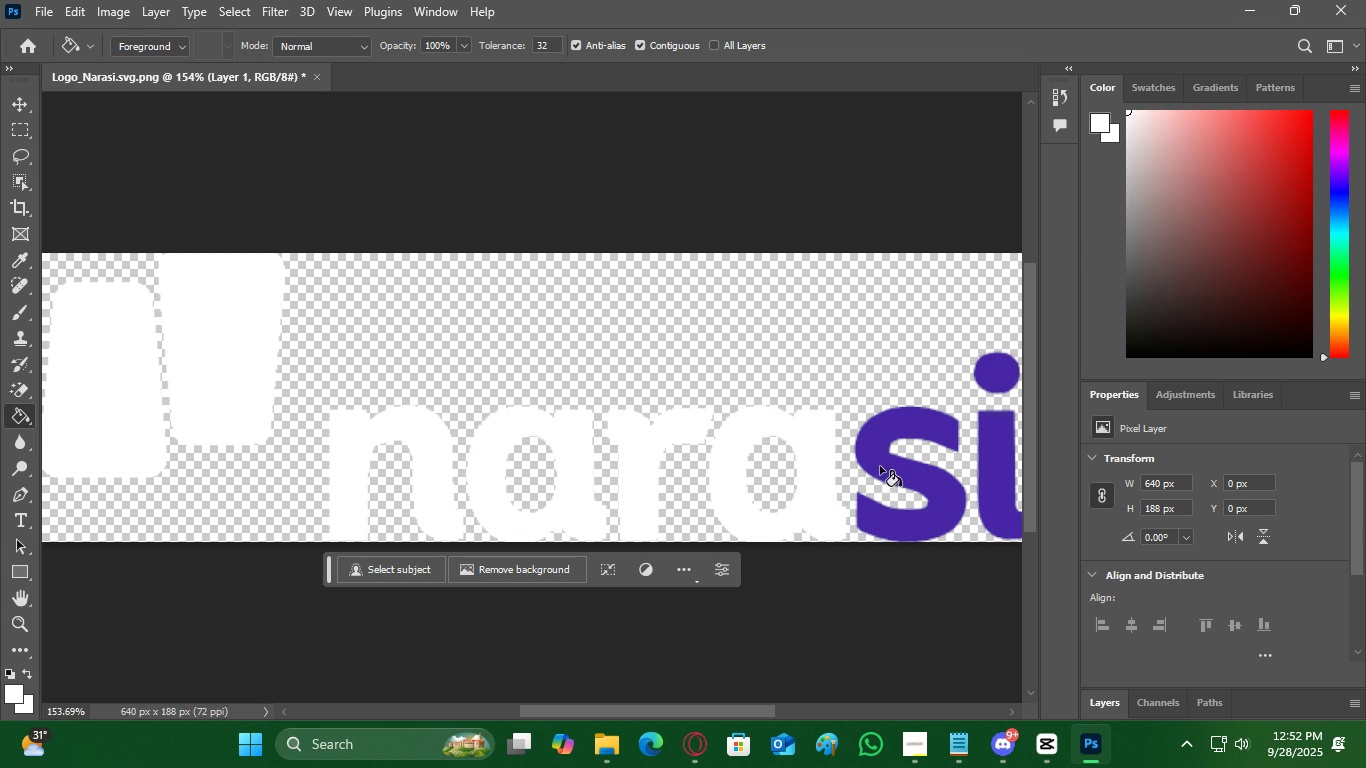 
left_click([880, 466])
 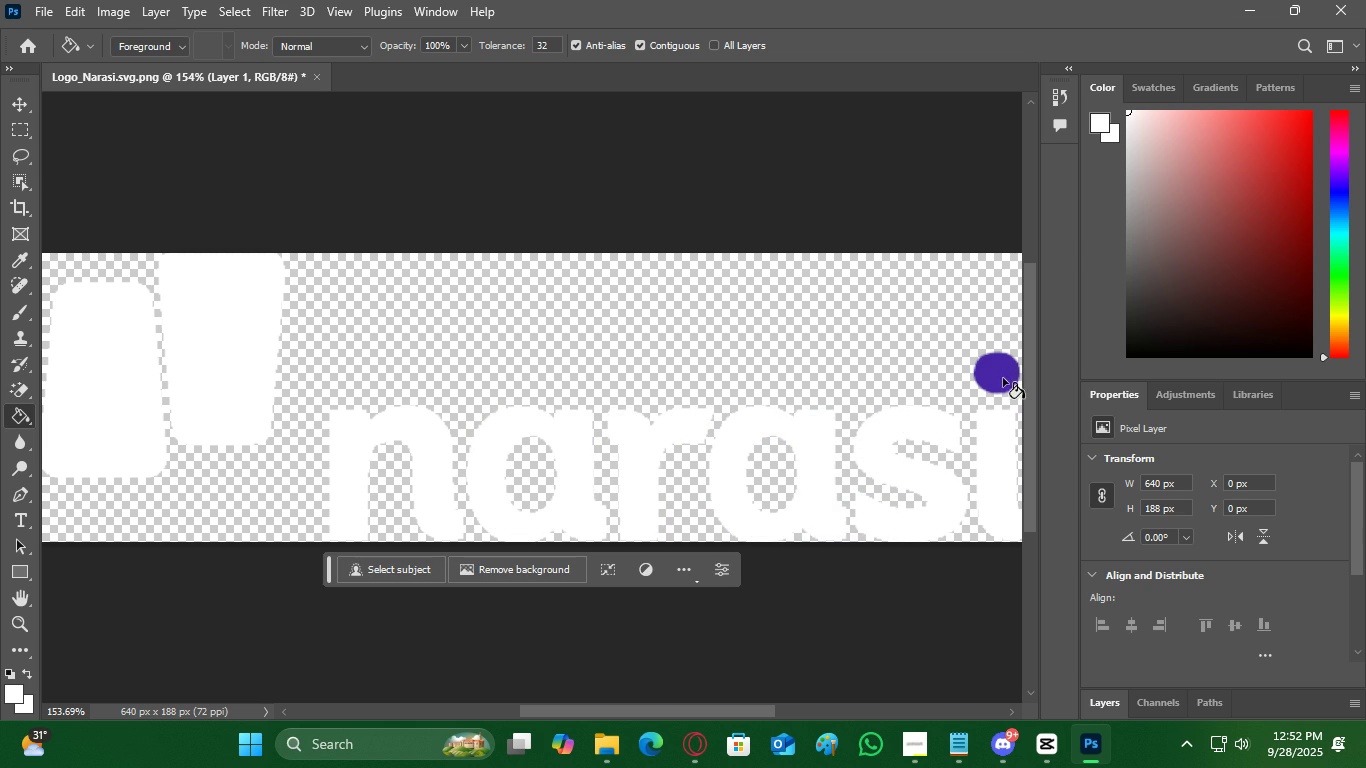 
double_click([1003, 374])